 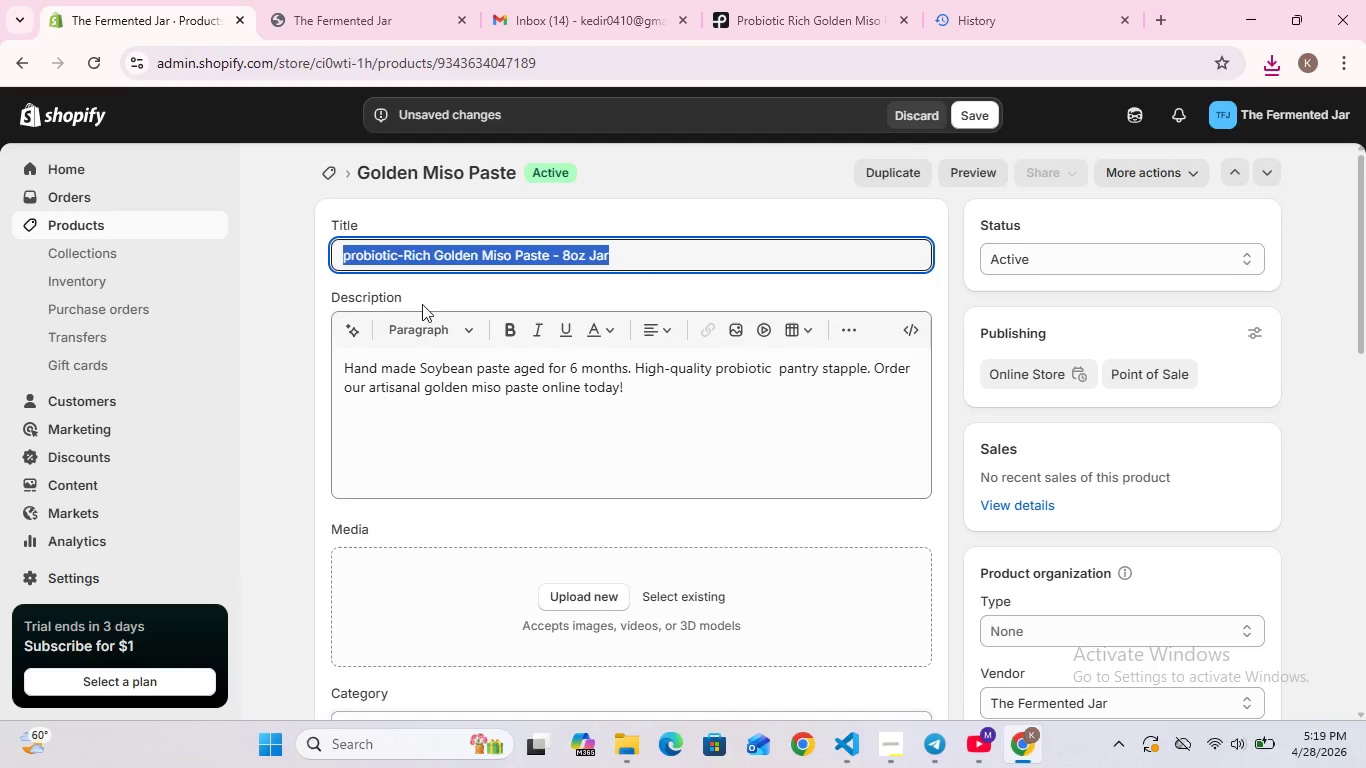 
left_click([597, 597])
 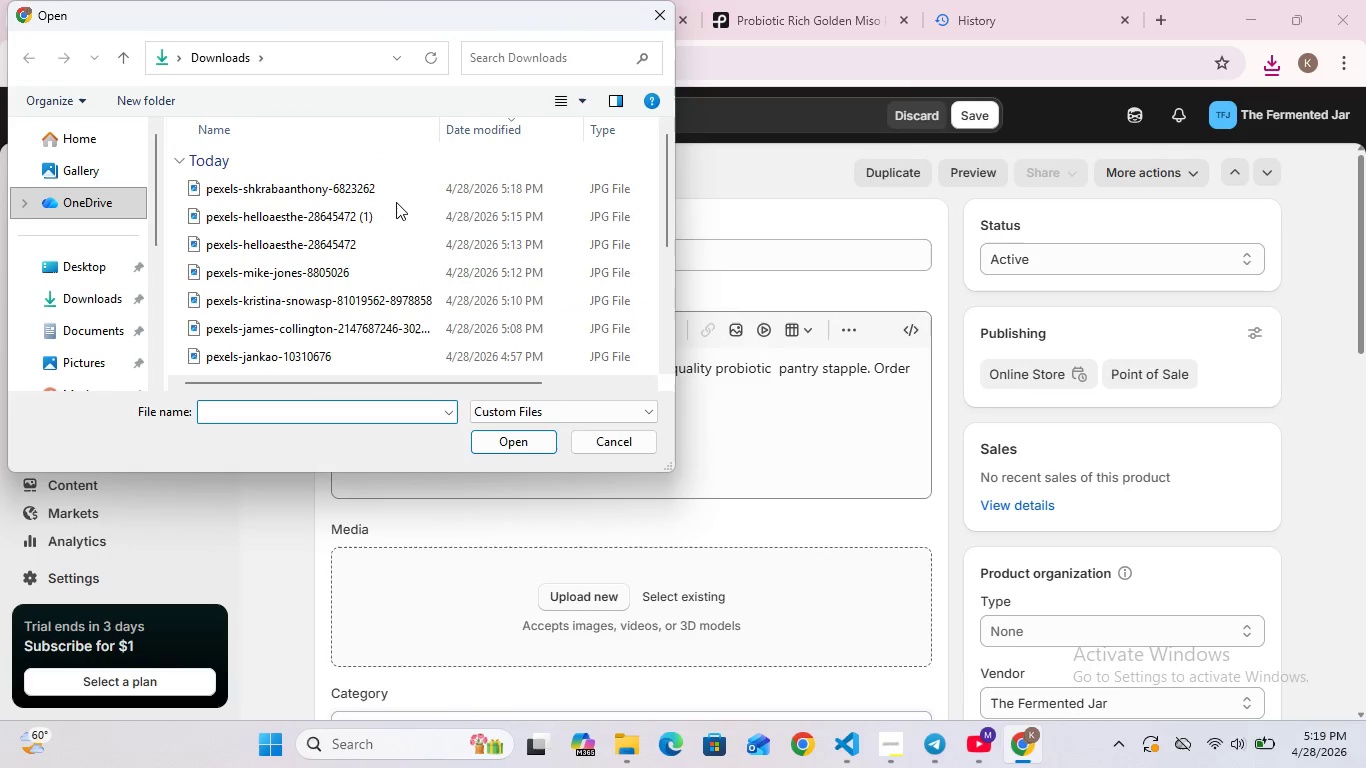 
left_click([401, 193])
 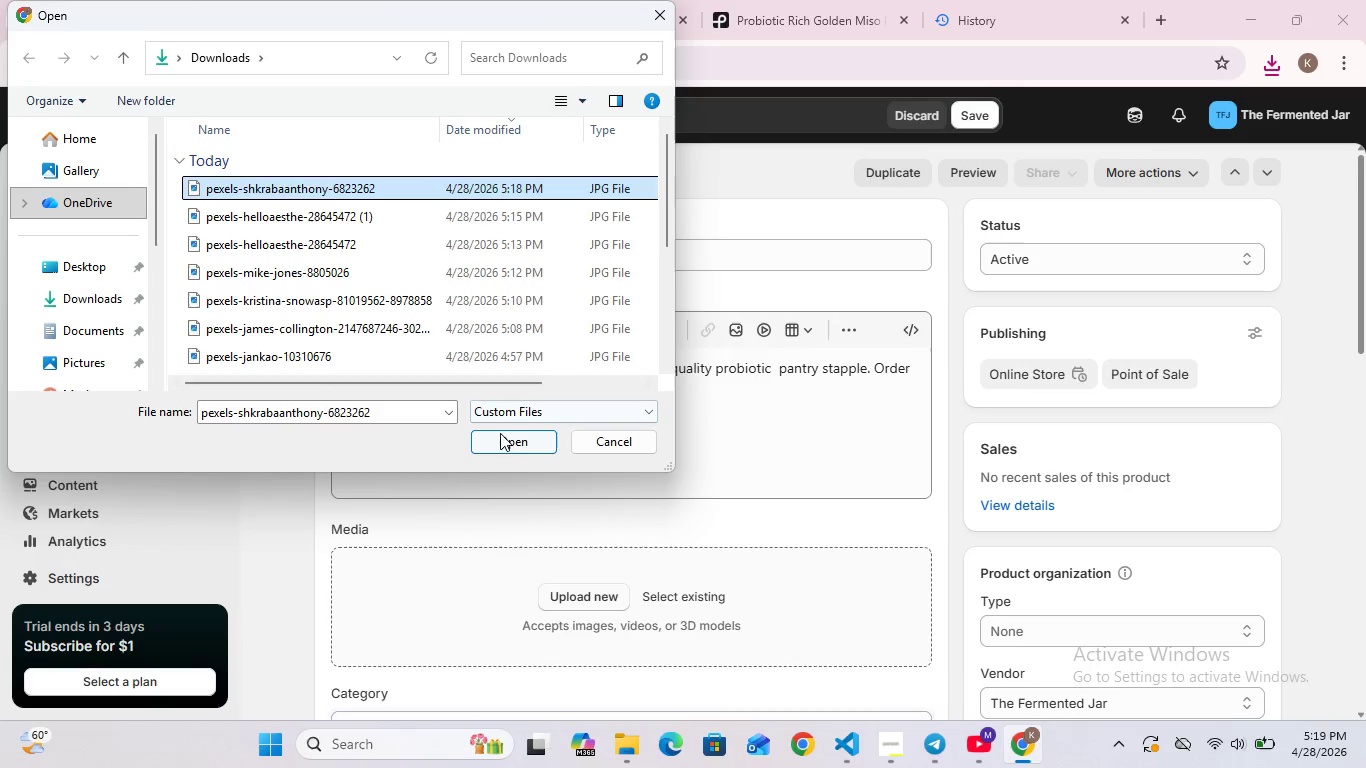 
left_click([502, 437])
 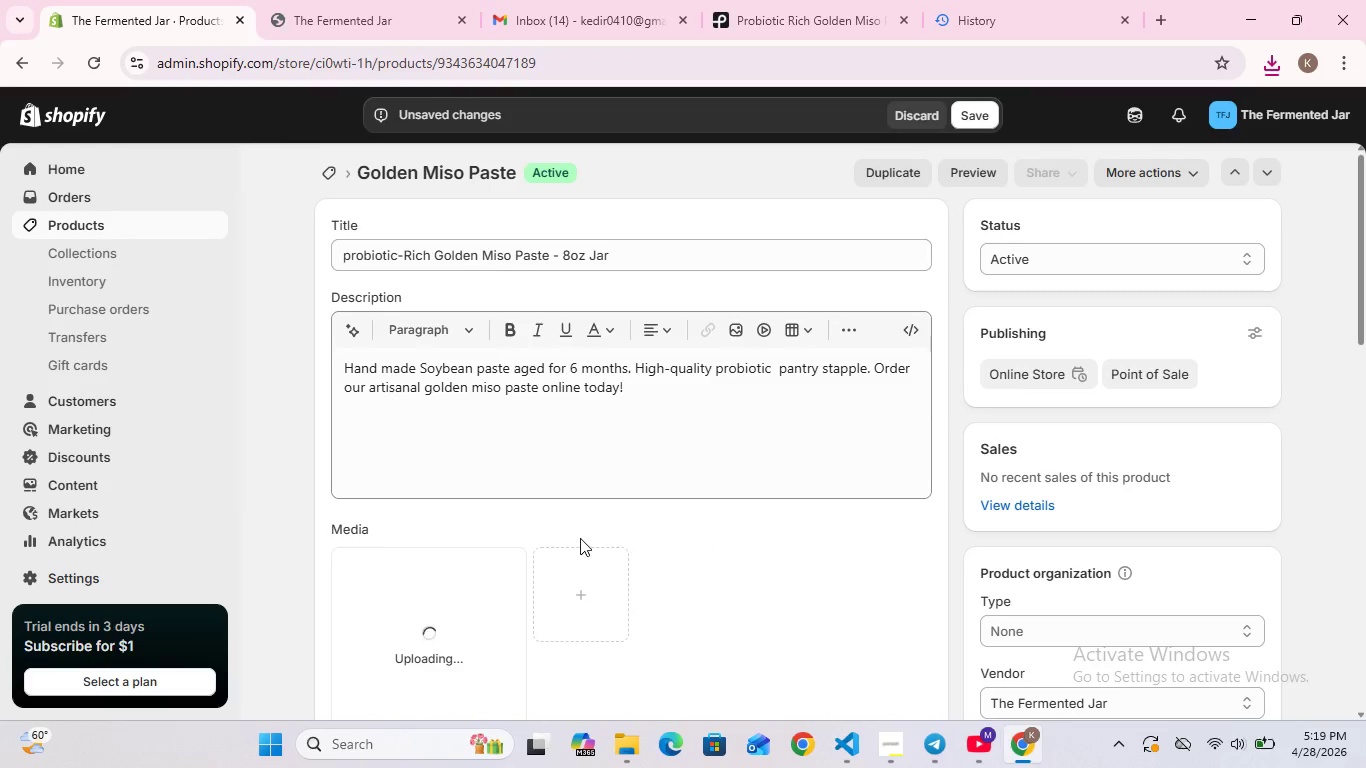 
scroll: coordinate [580, 538], scroll_direction: down, amount: 2.0
 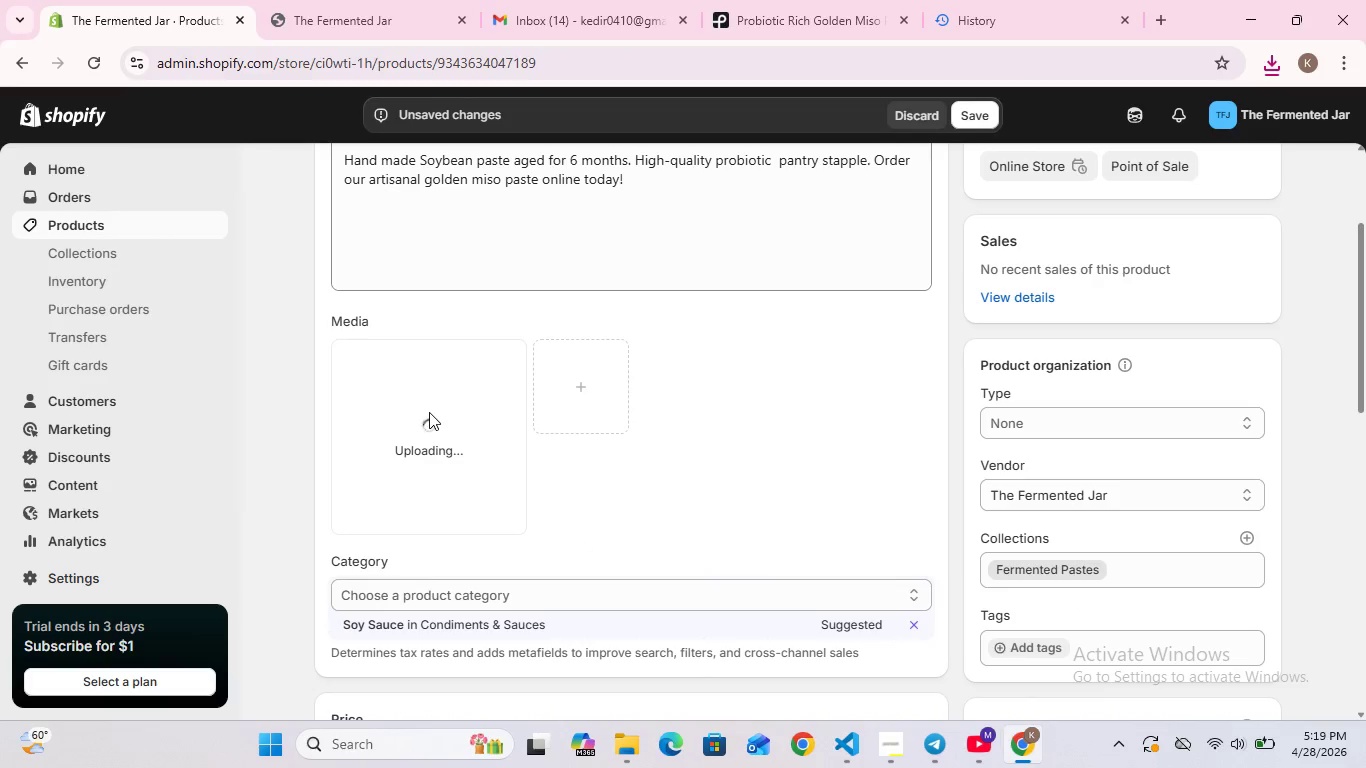 
double_click([429, 412])
 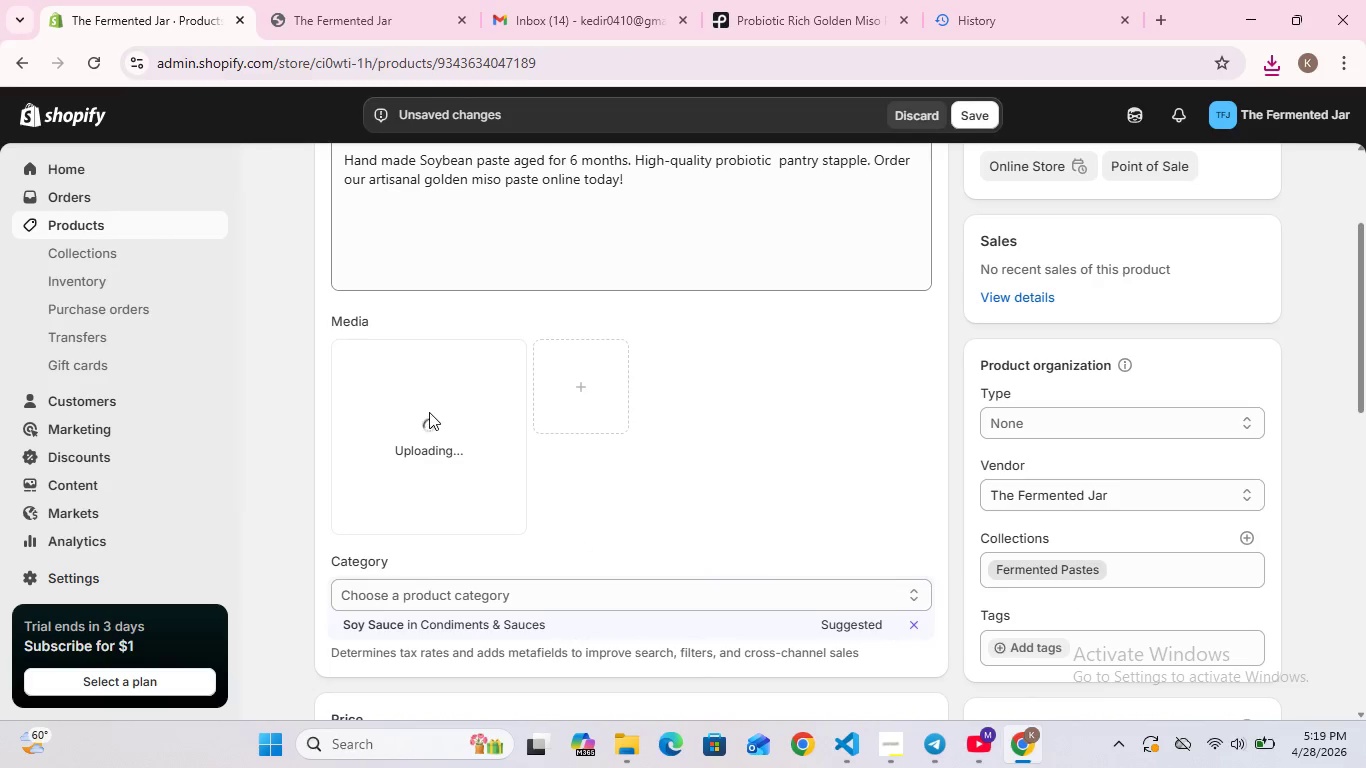 
triple_click([429, 412])
 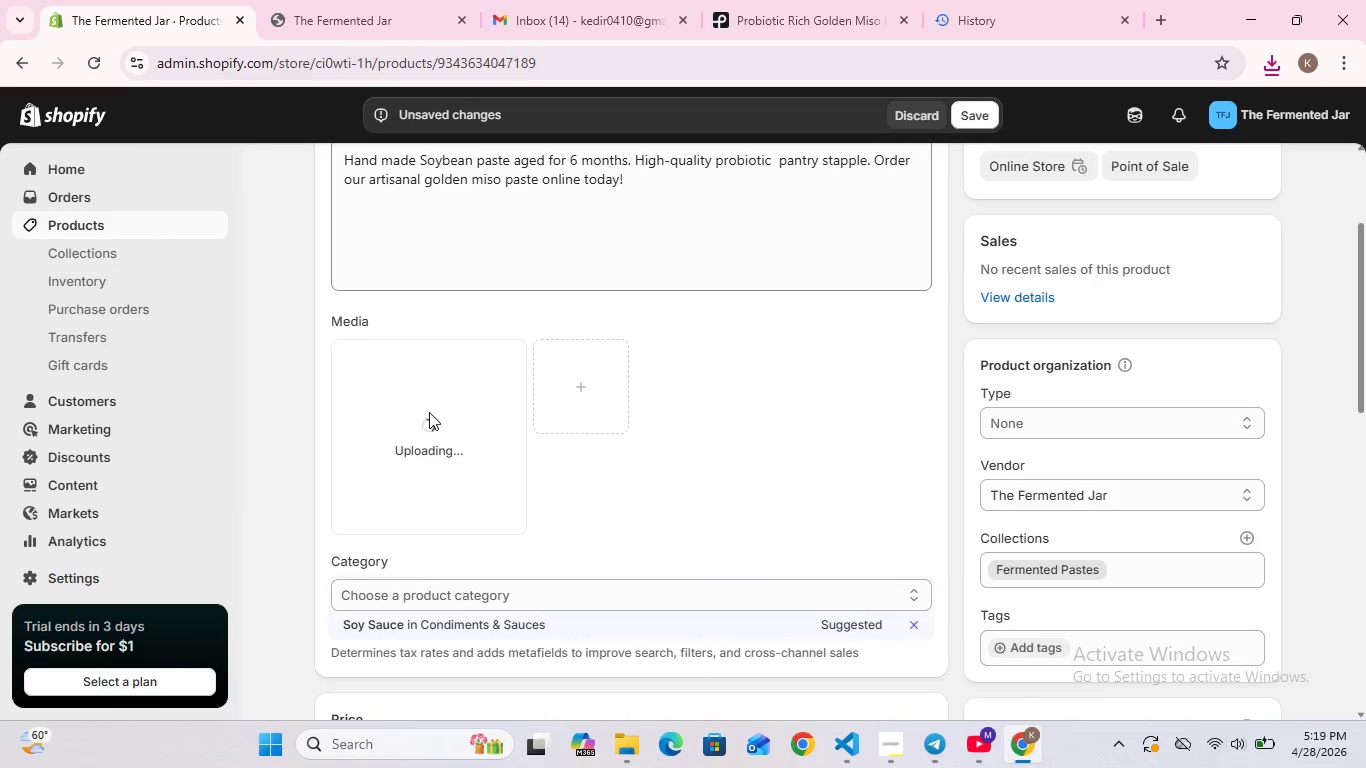 
triple_click([429, 412])
 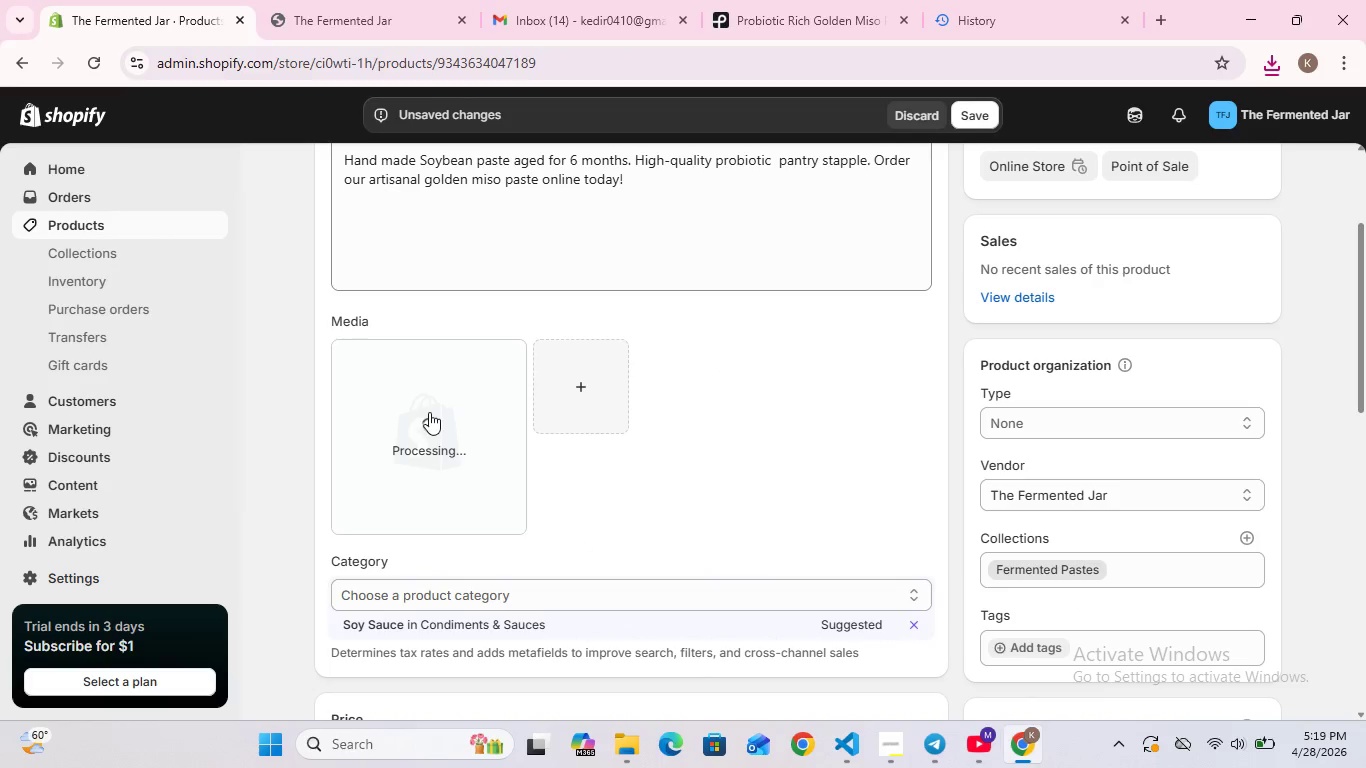 
double_click([429, 412])
 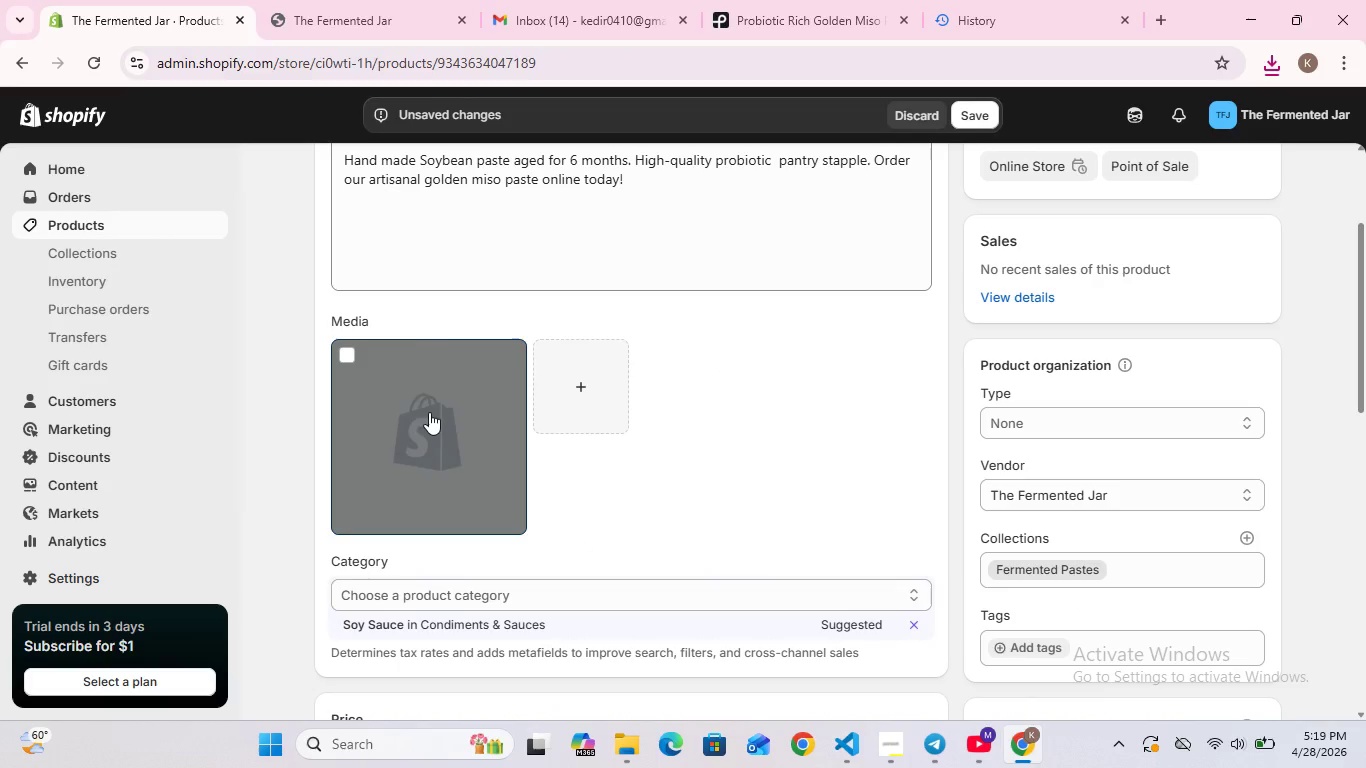 
double_click([429, 412])
 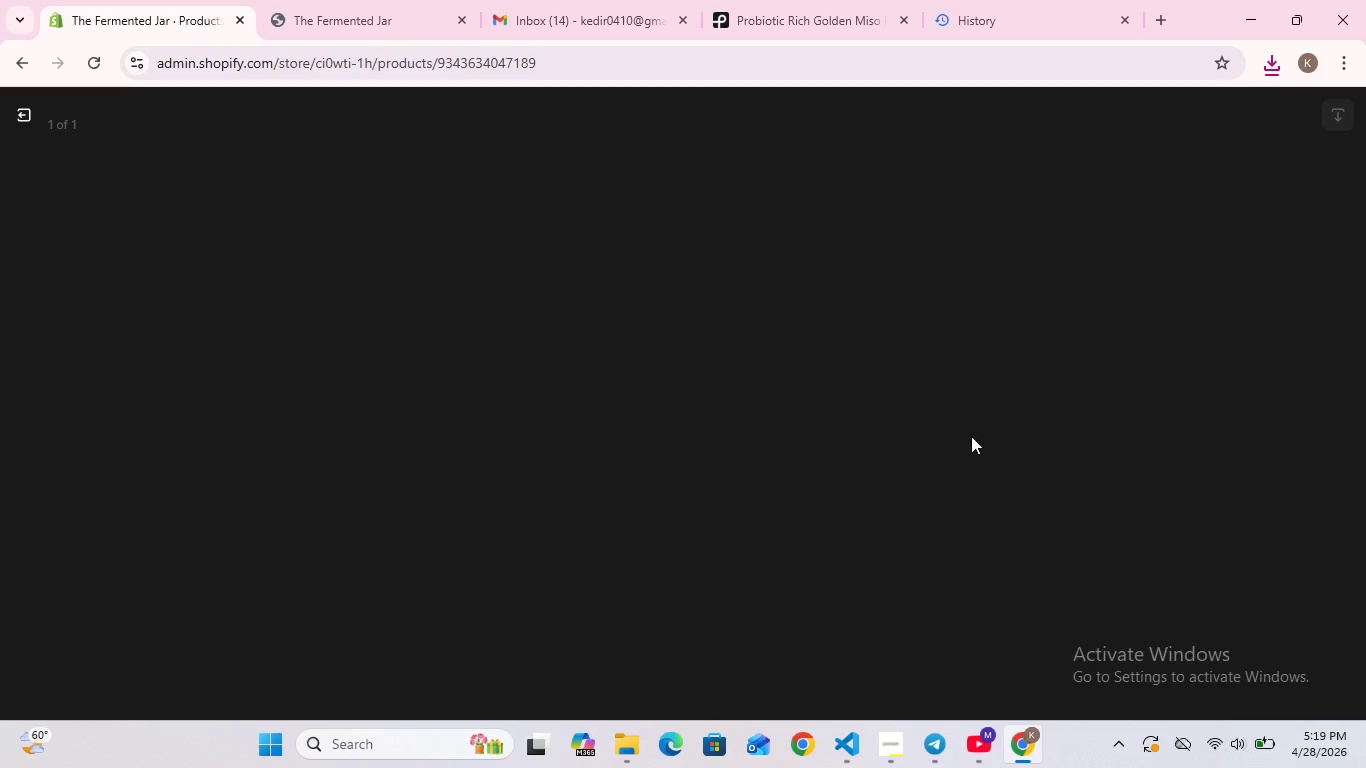 
mouse_move([1182, 472])
 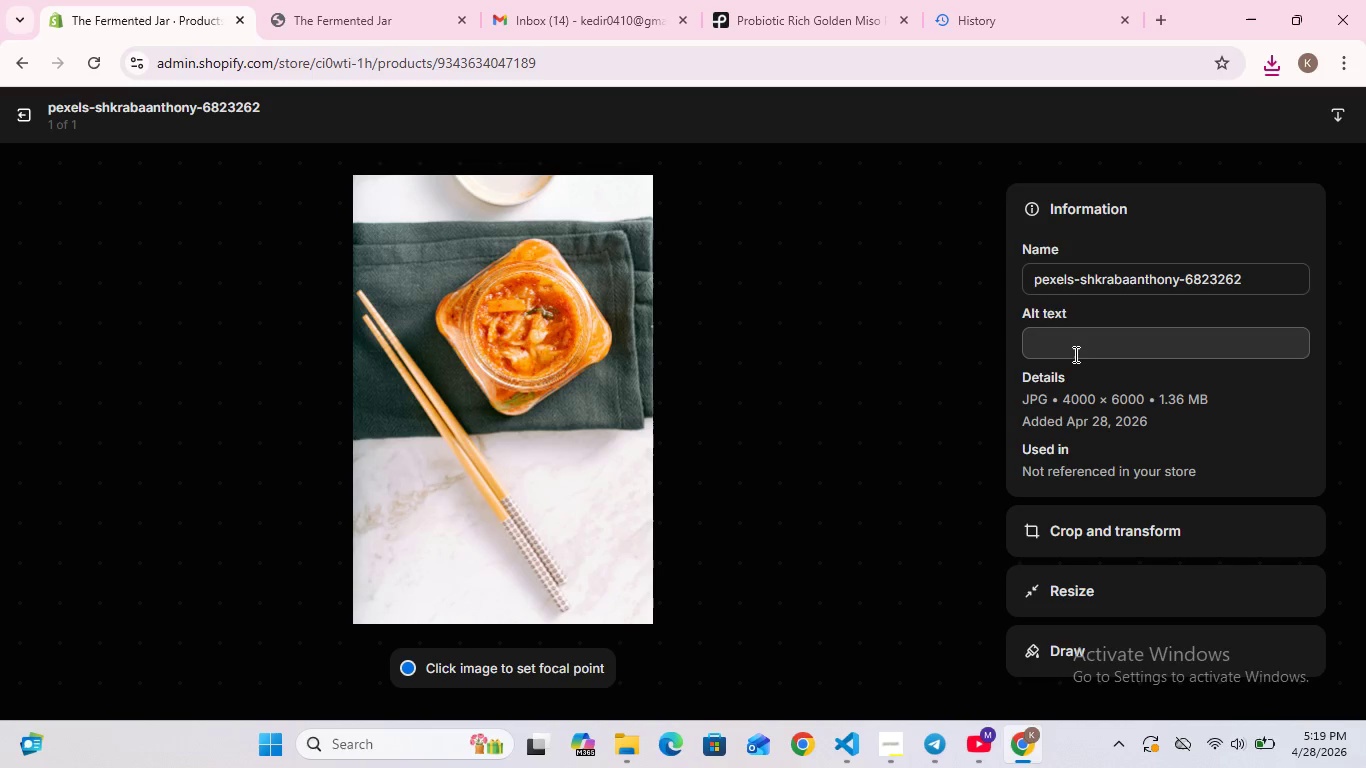 
left_click([1074, 353])
 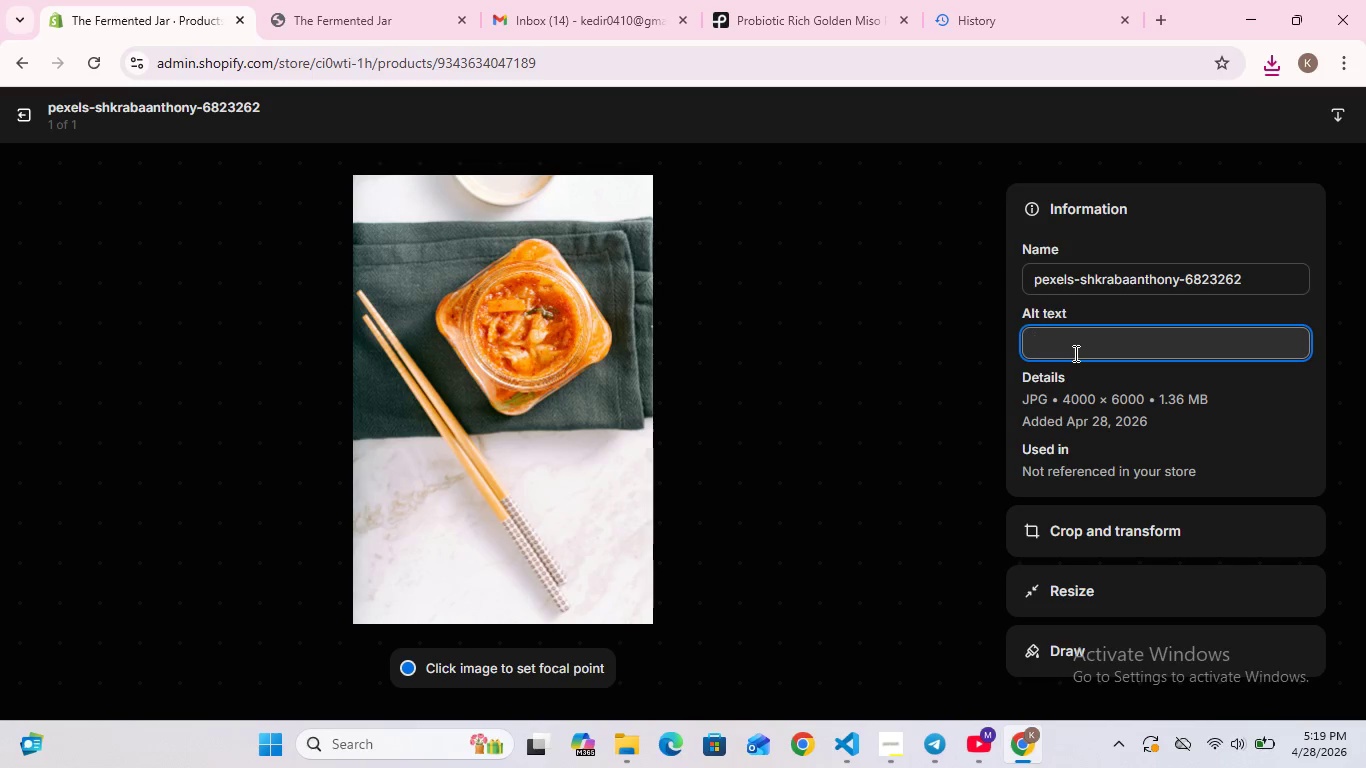 
key(Control+ControlLeft)
 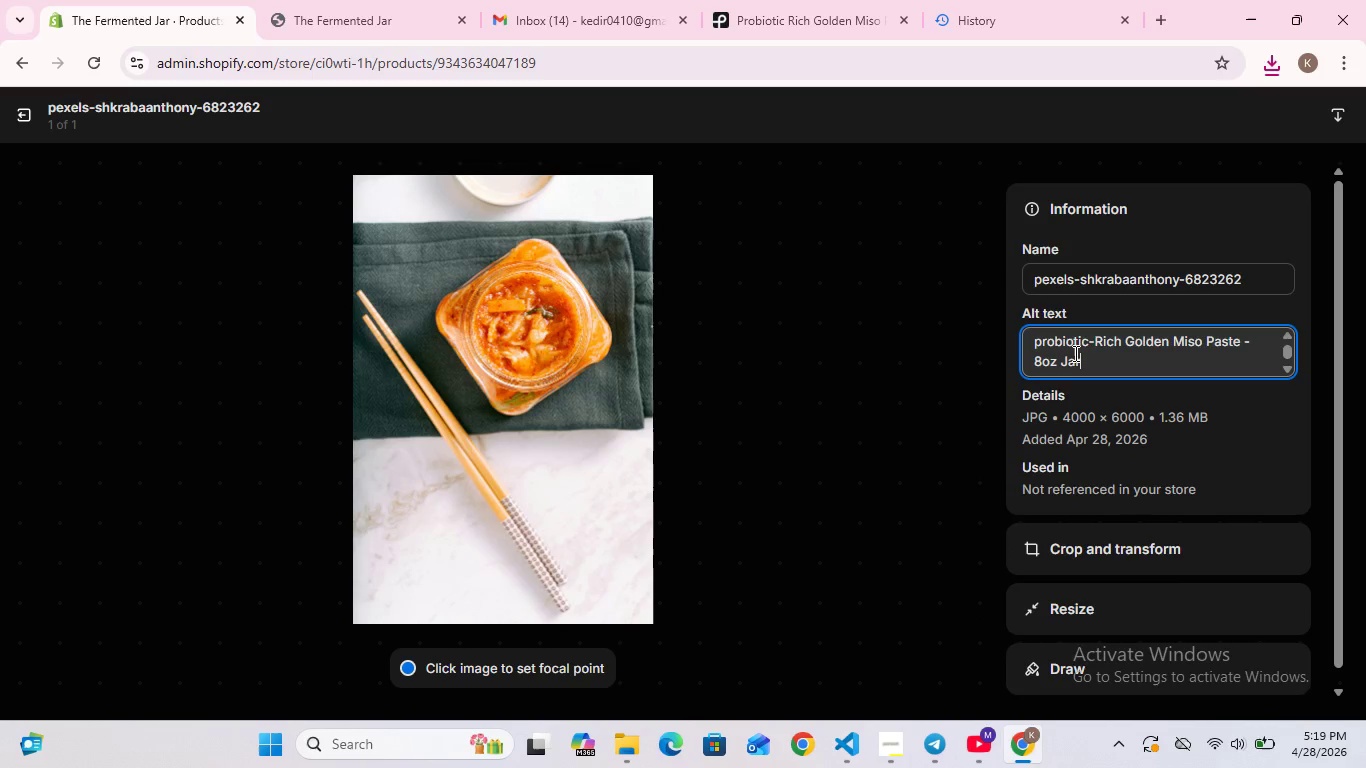 
key(Control+V)
 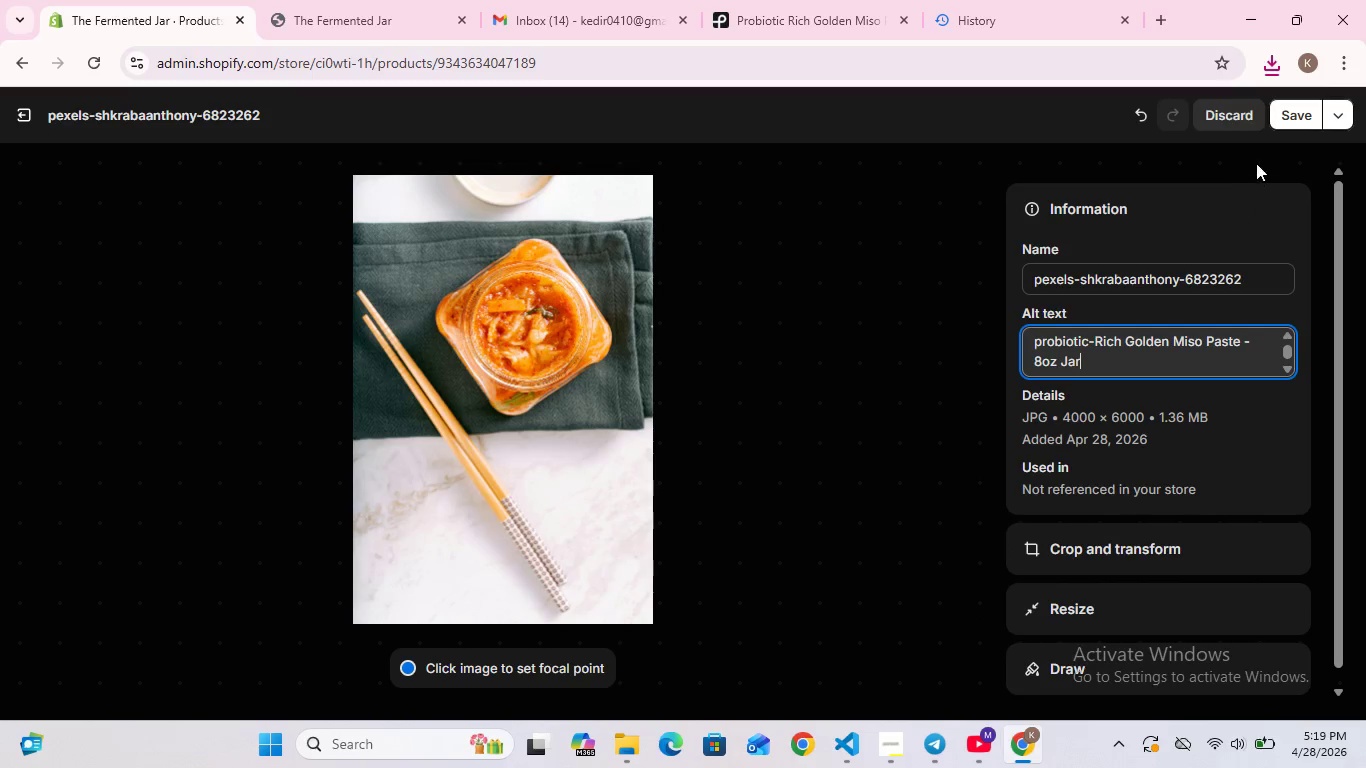 
left_click([1305, 114])
 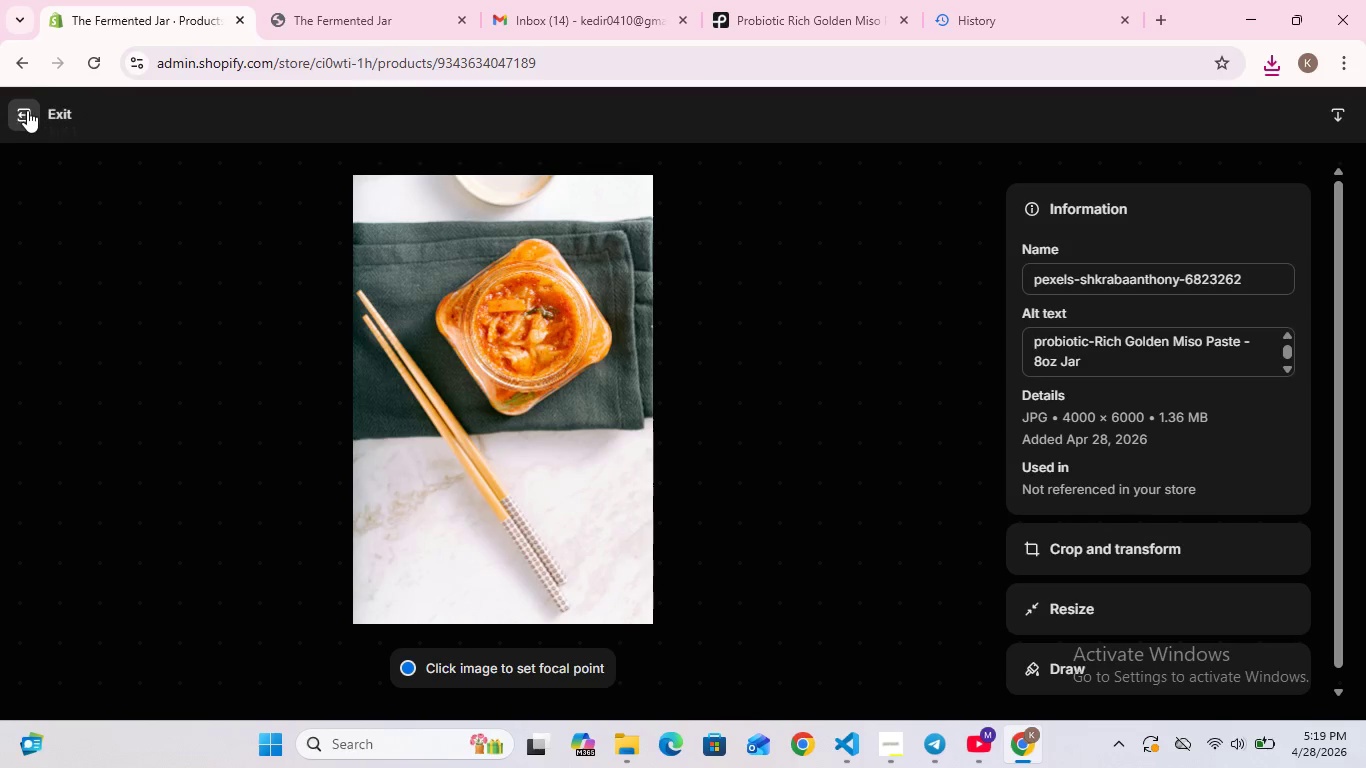 
left_click([24, 110])
 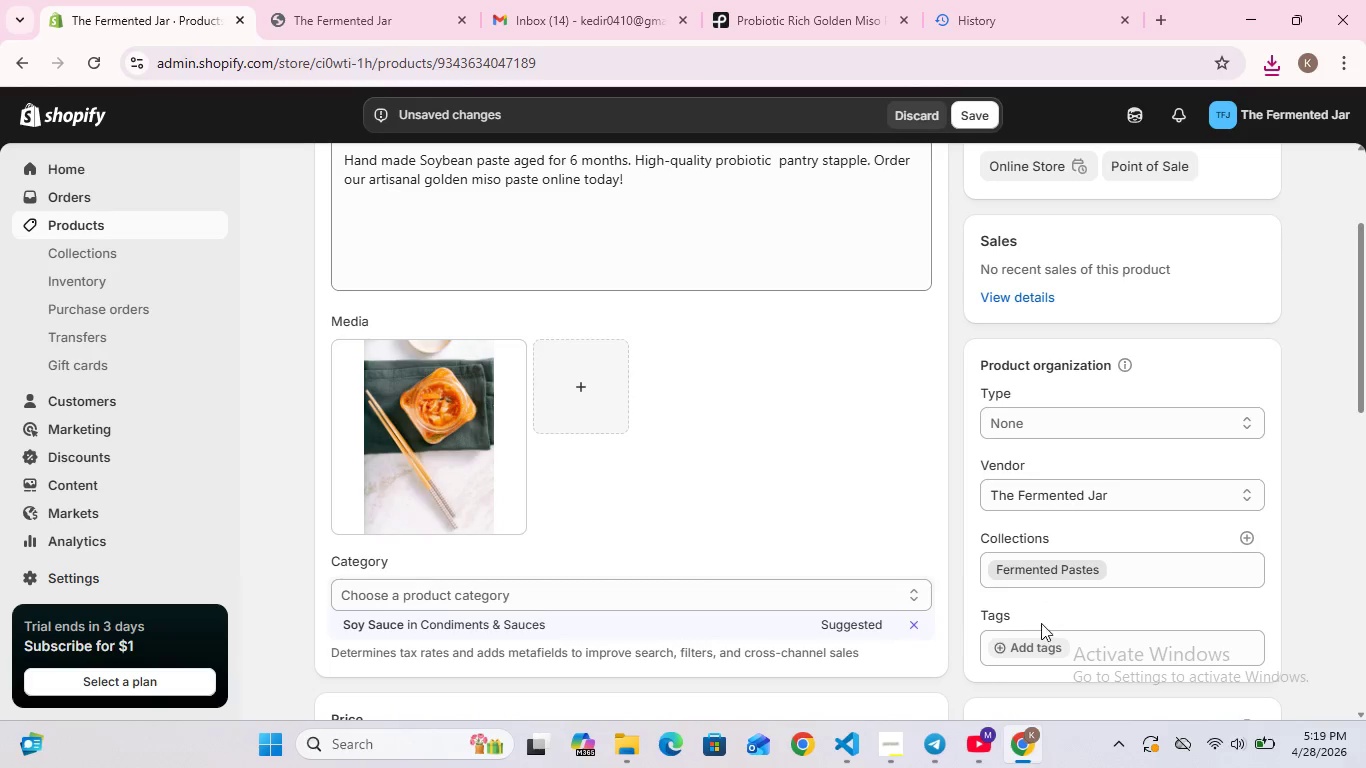 
left_click([1033, 644])
 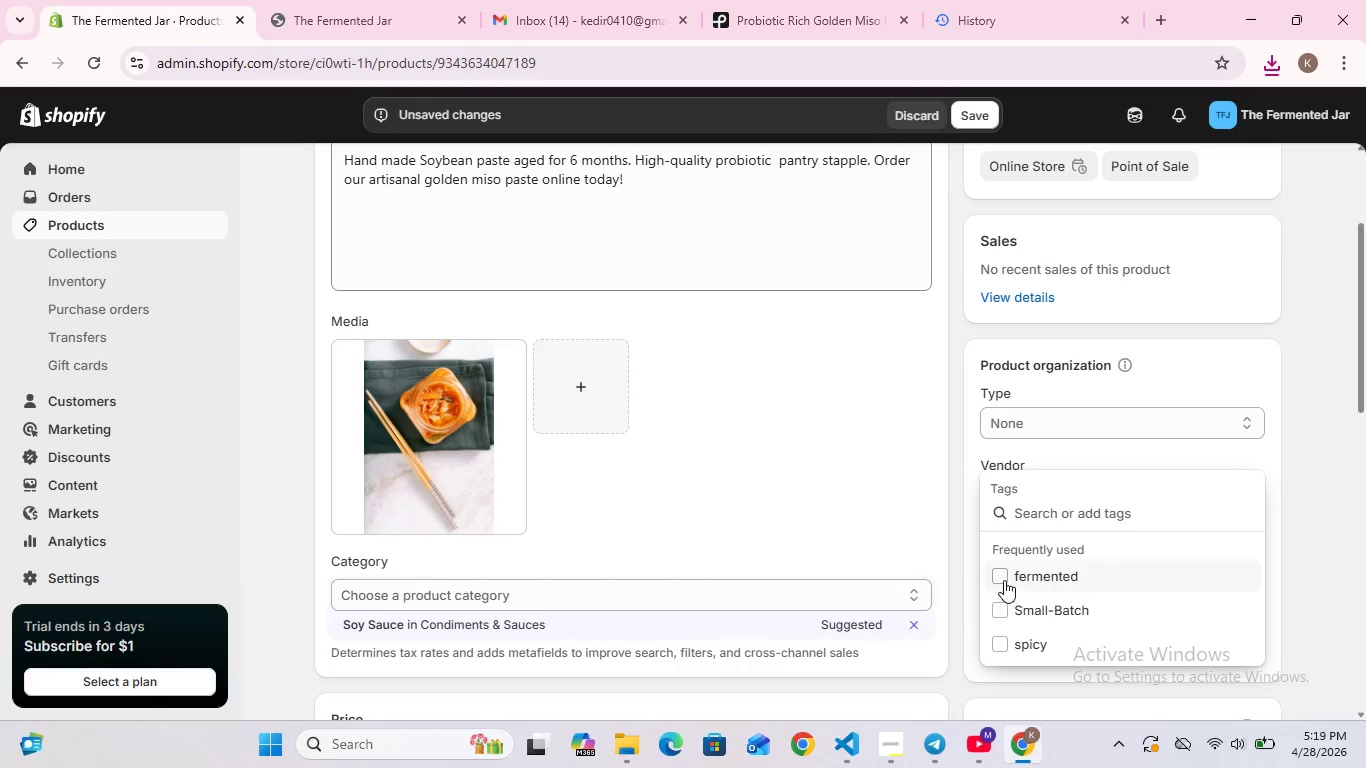 
left_click([1004, 580])
 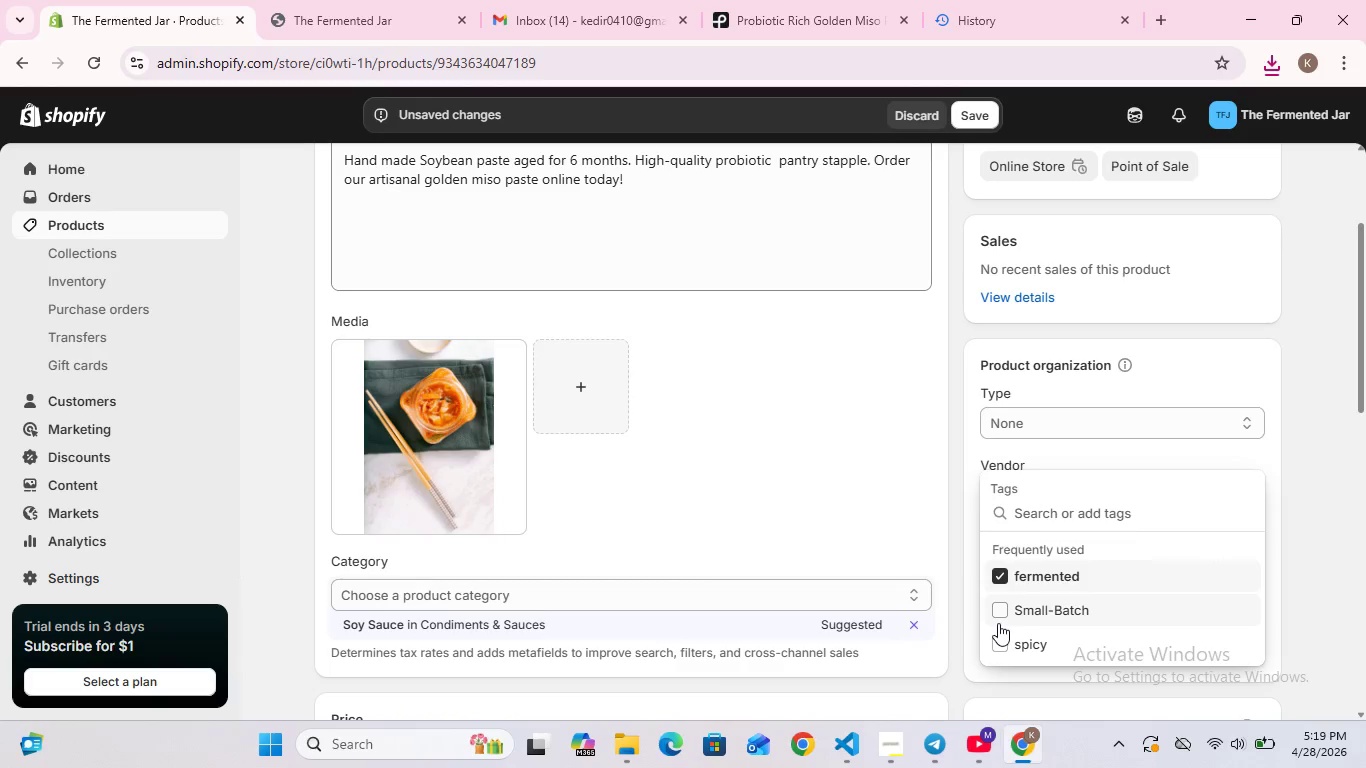 
left_click([998, 623])
 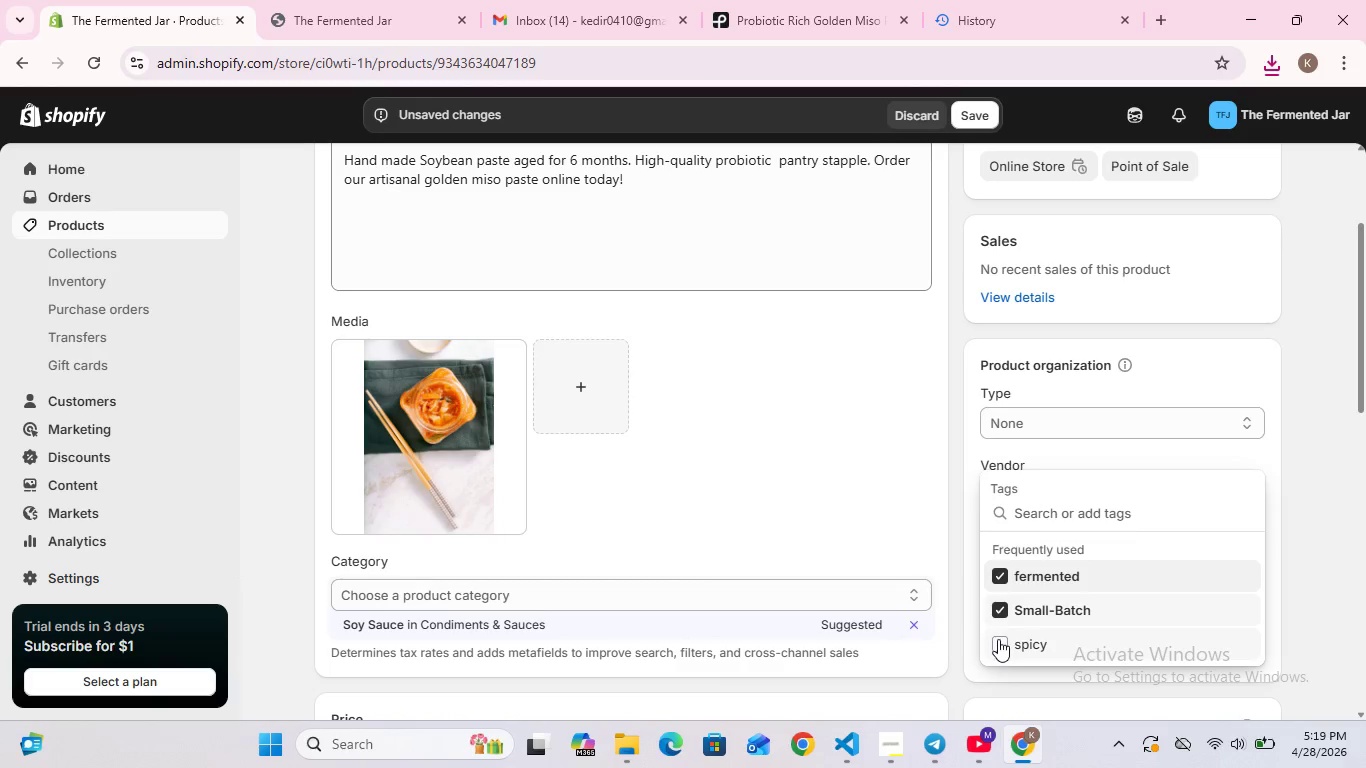 
left_click([998, 639])
 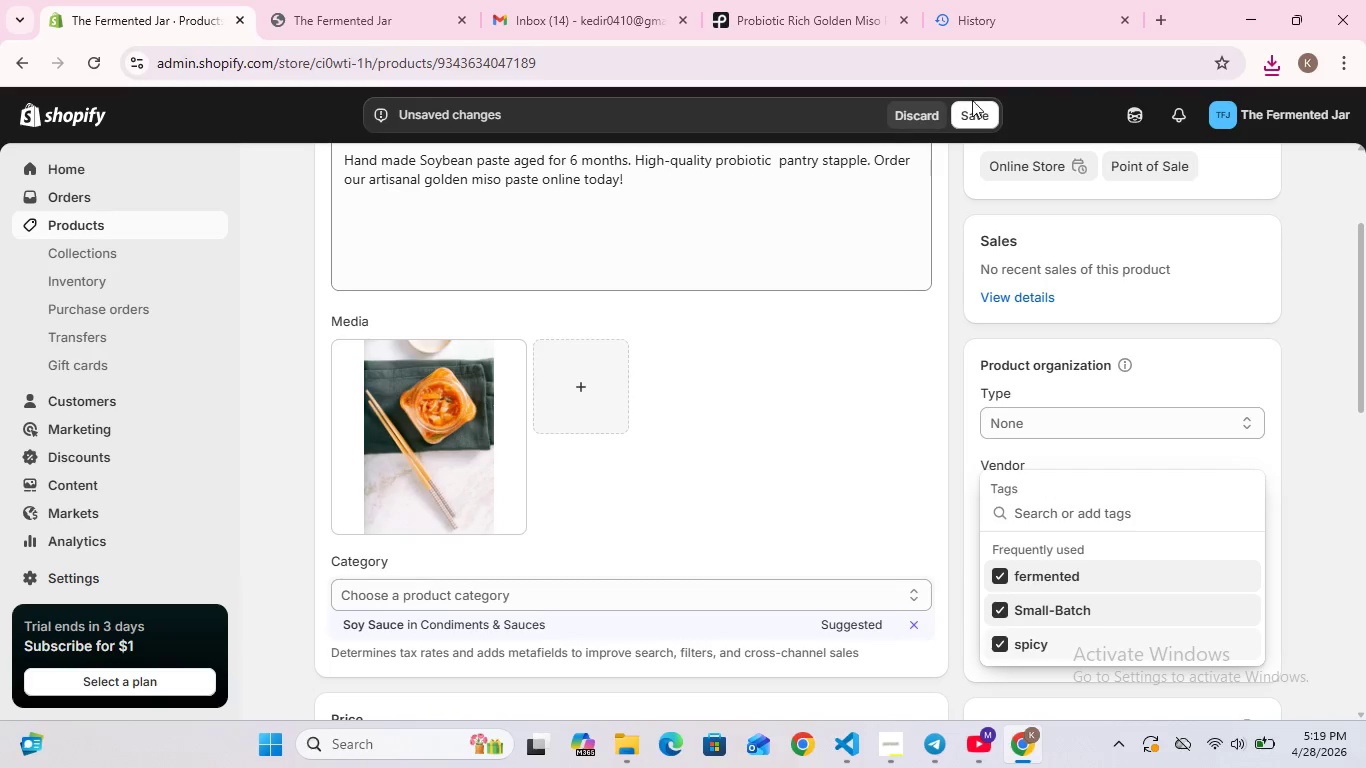 
left_click([974, 108])
 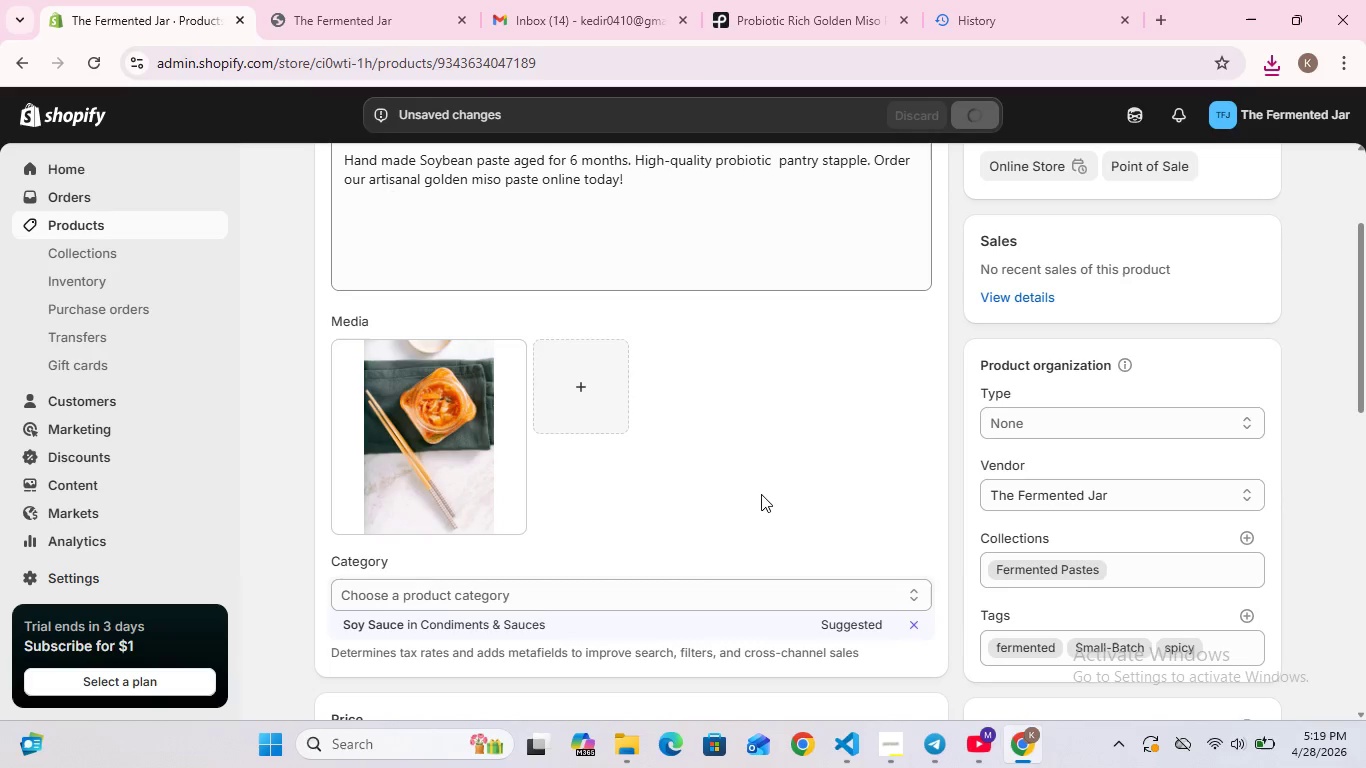 
scroll: coordinate [761, 493], scroll_direction: down, amount: 9.0
 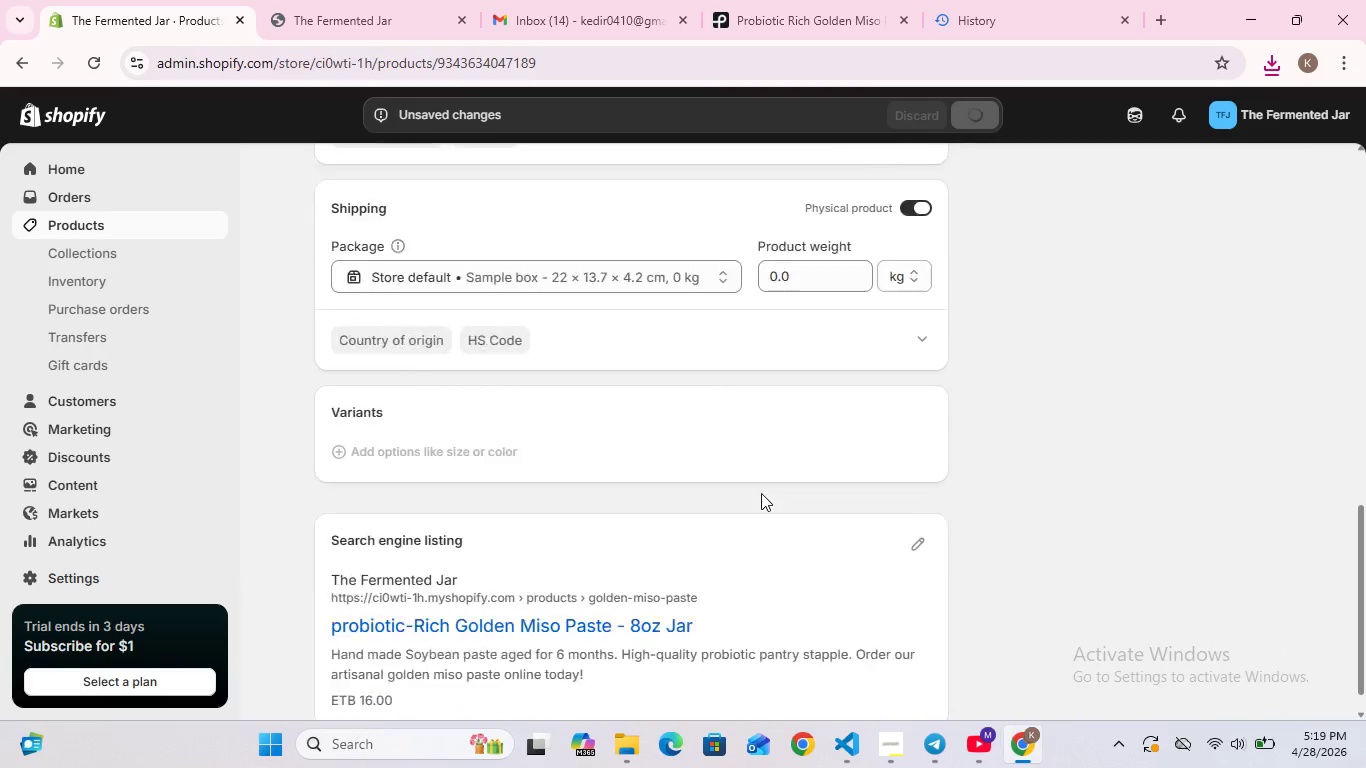 
scroll: coordinate [761, 493], scroll_direction: up, amount: 1.0
 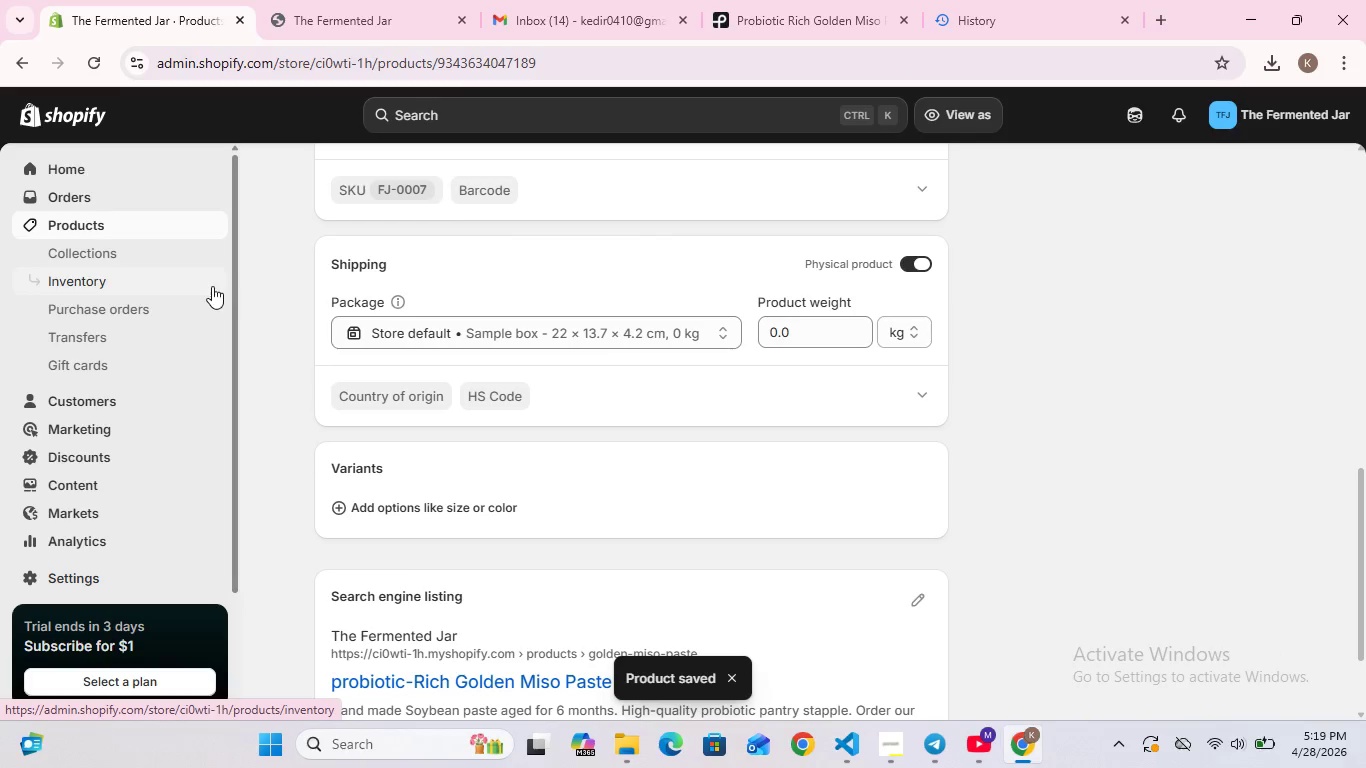 
left_click([105, 214])
 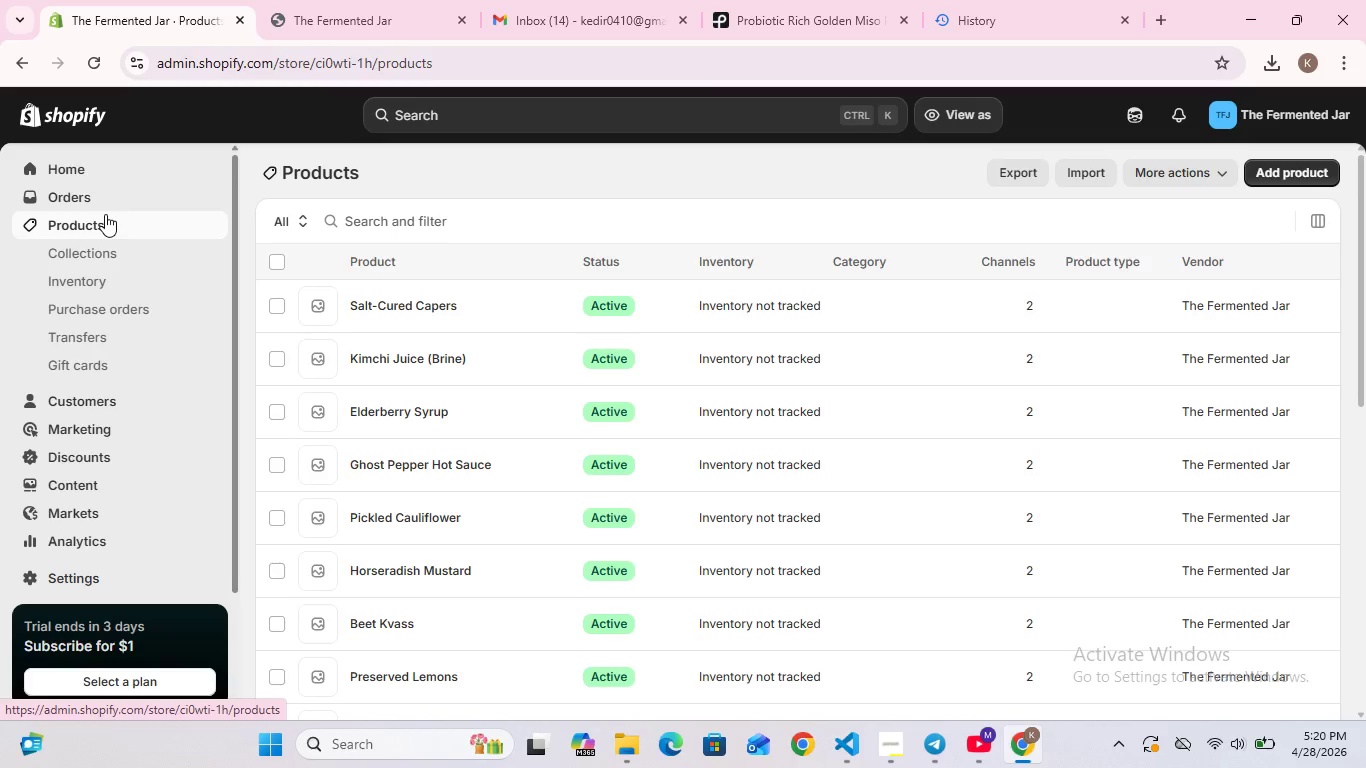 
wait(9.62)
 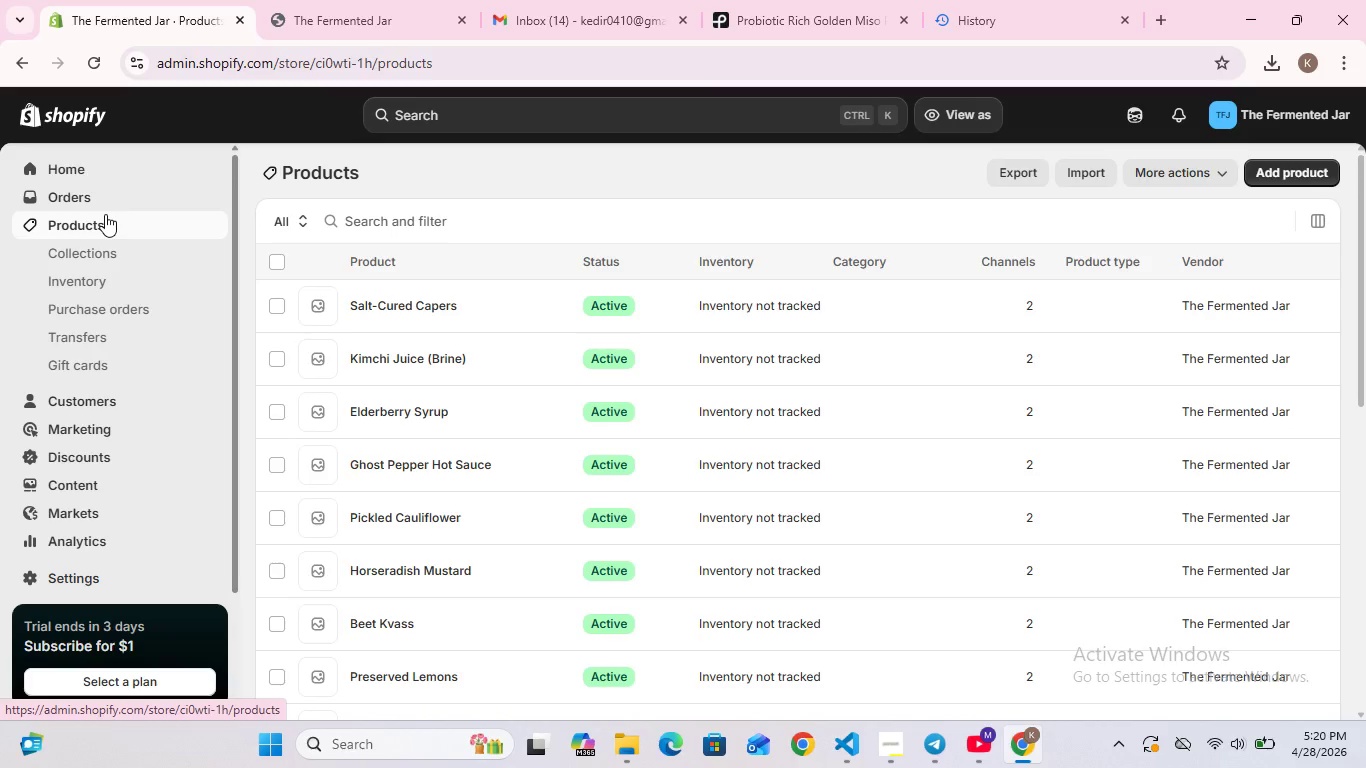 
scroll: coordinate [577, 340], scroll_direction: down, amount: 7.0
 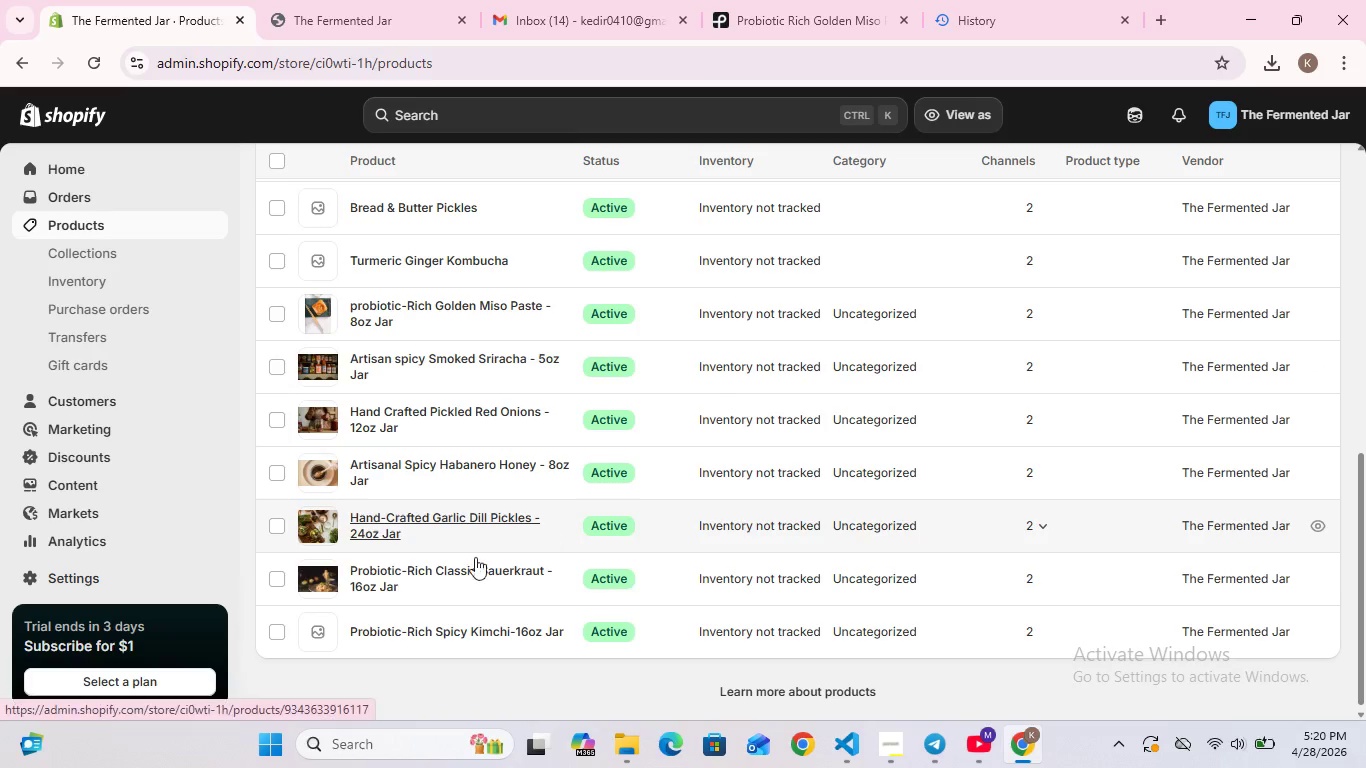 